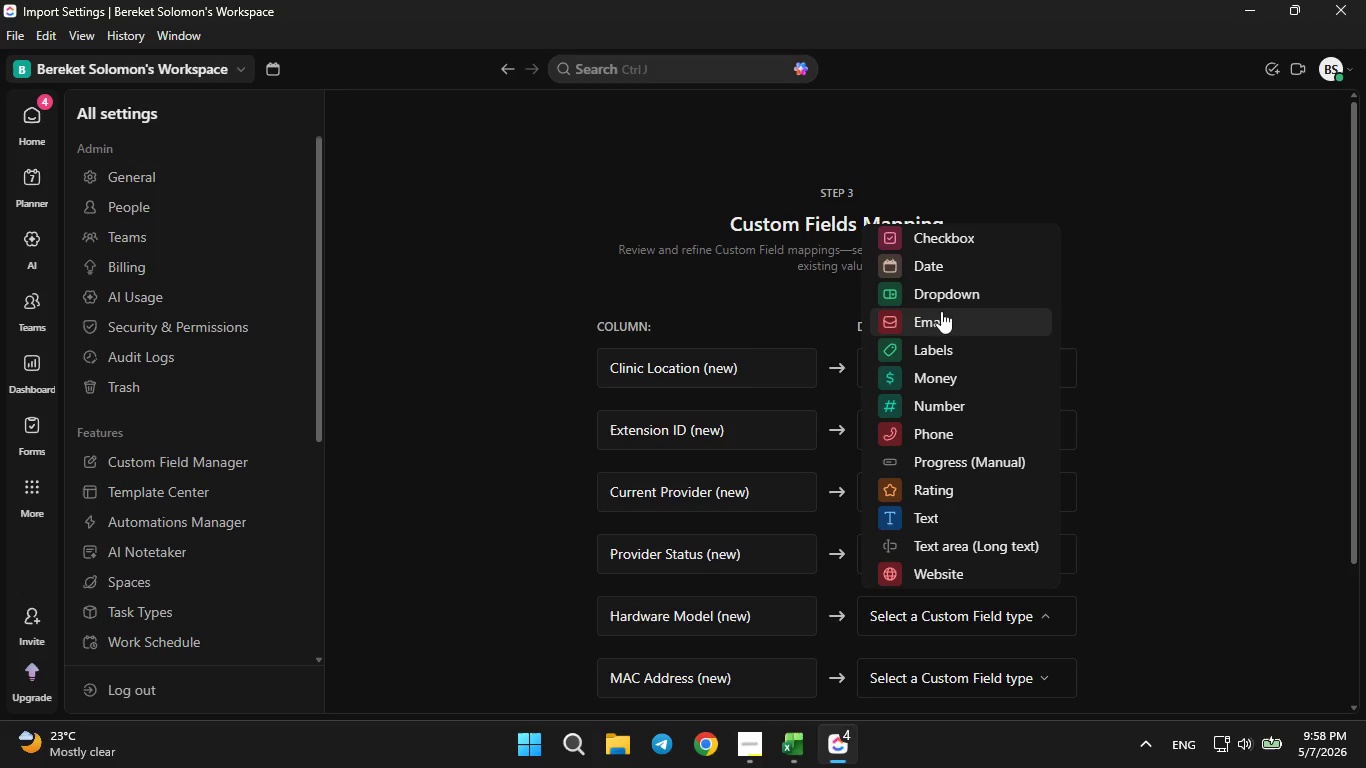 
left_click([938, 293])
 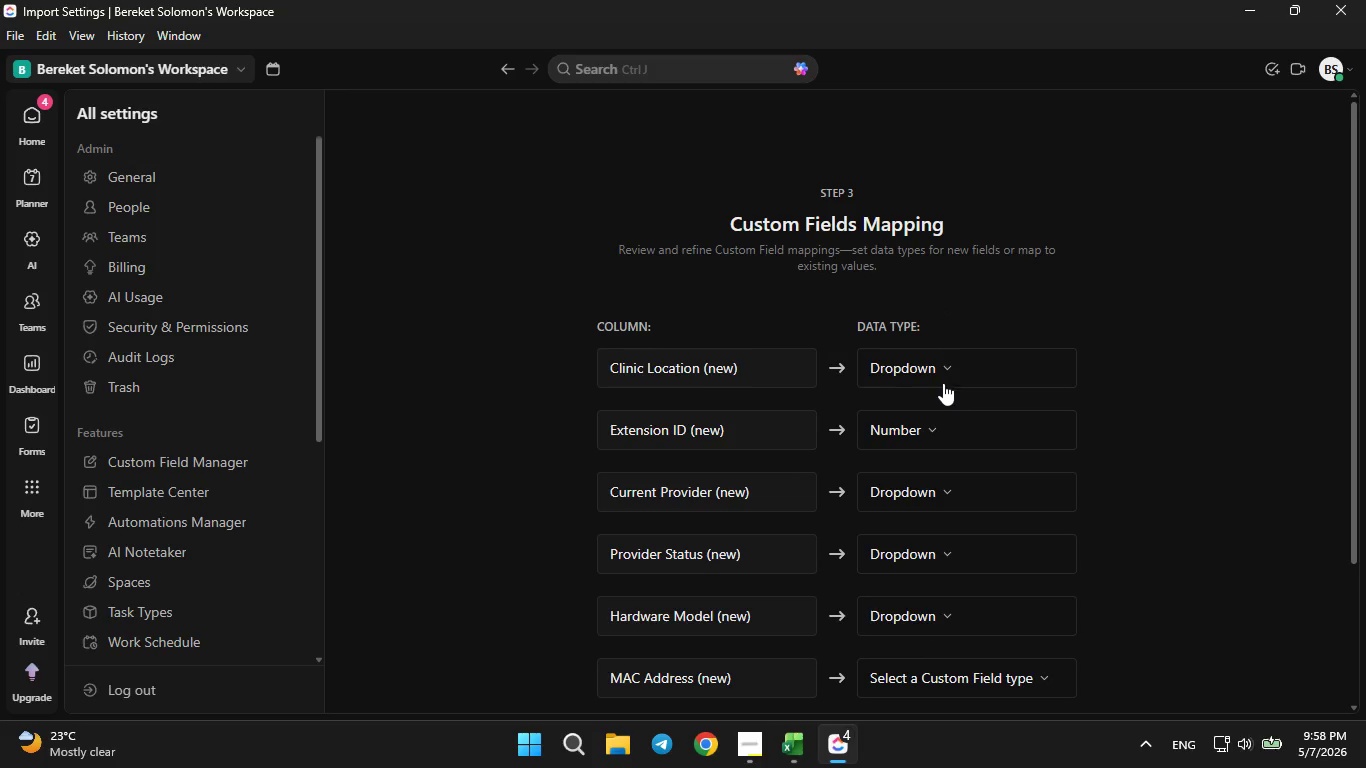 
scroll: coordinate [943, 388], scroll_direction: down, amount: 1.0
 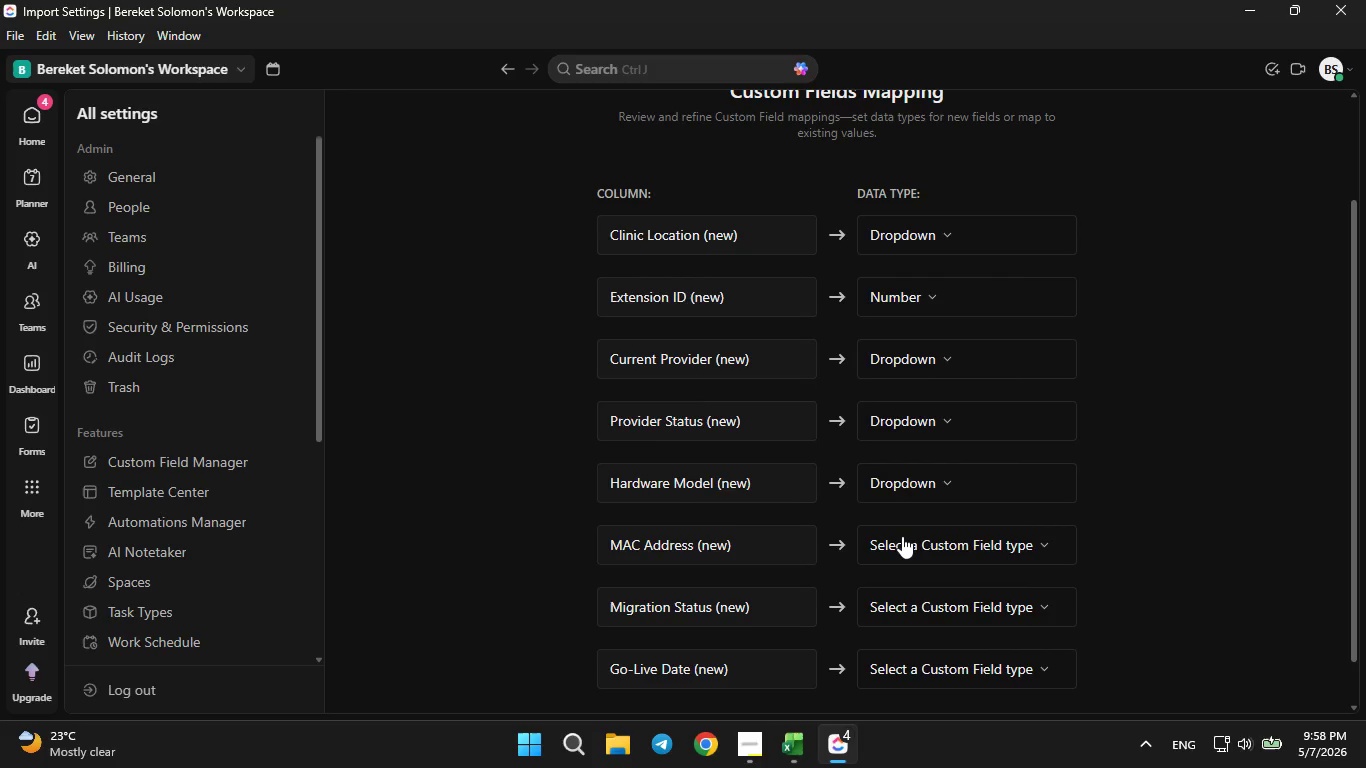 
left_click([902, 536])
 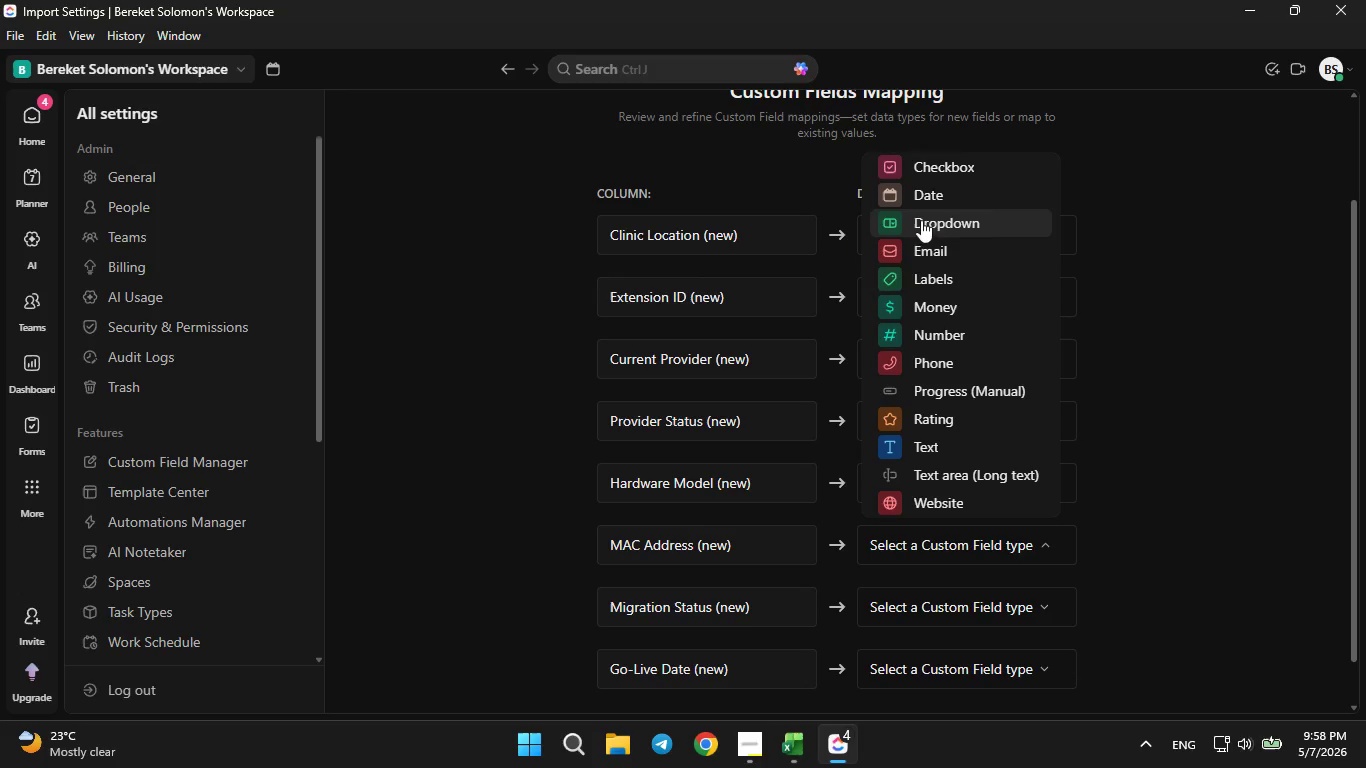 
left_click([923, 442])
 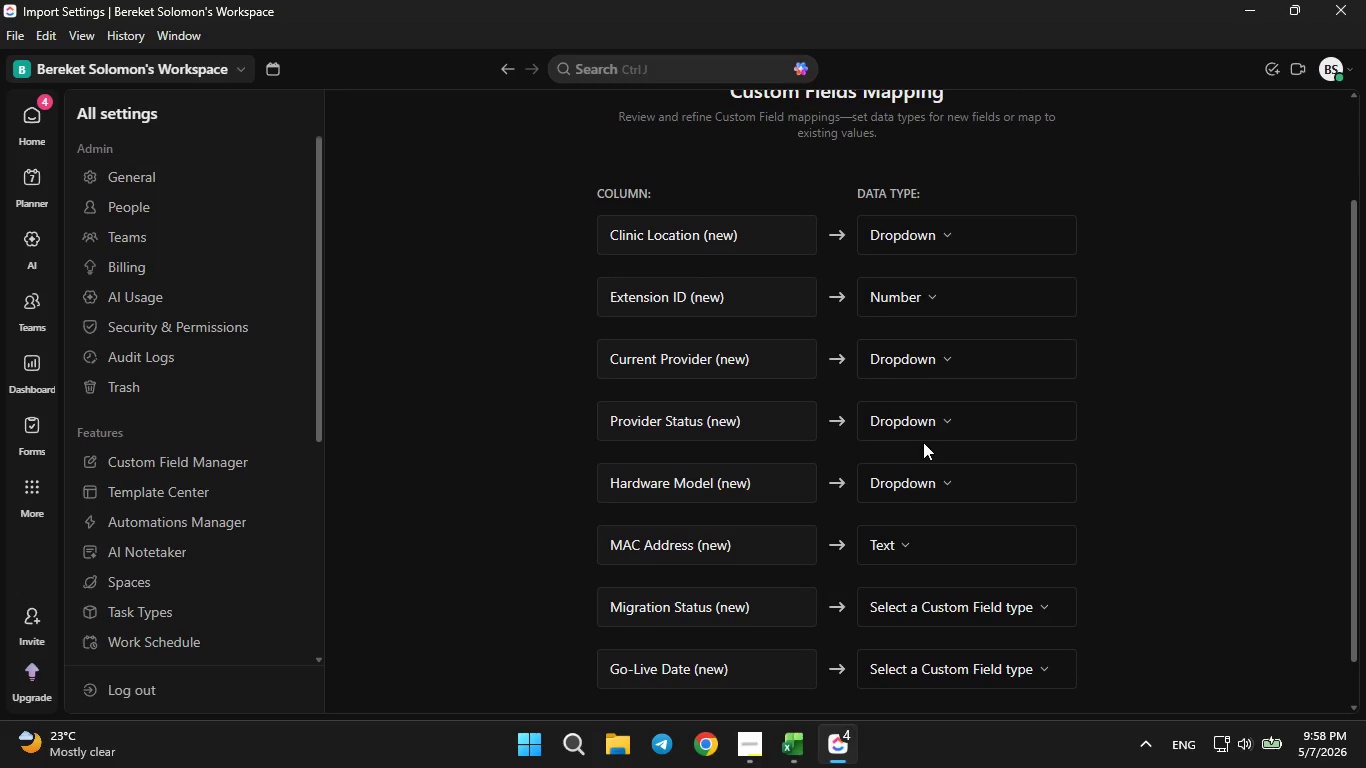 
scroll: coordinate [923, 442], scroll_direction: down, amount: 1.0
 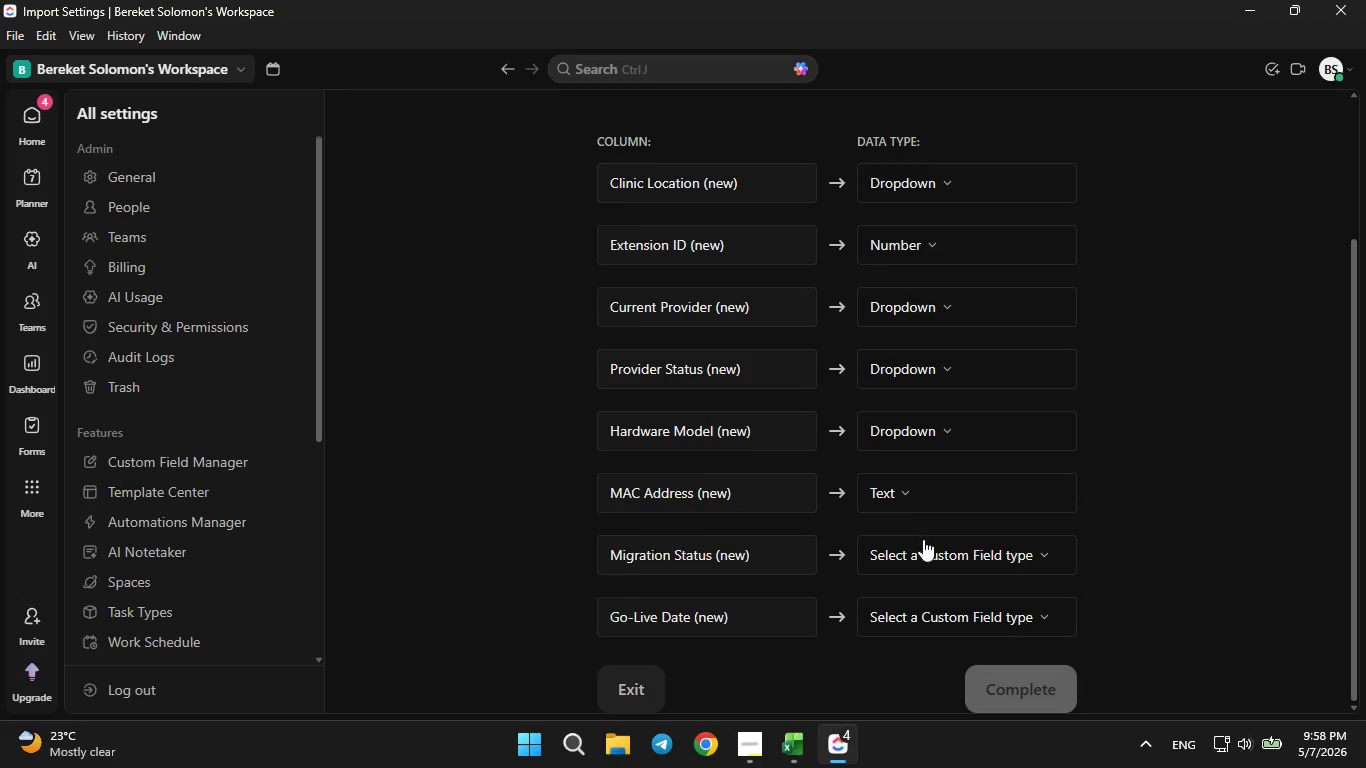 
left_click([922, 551])
 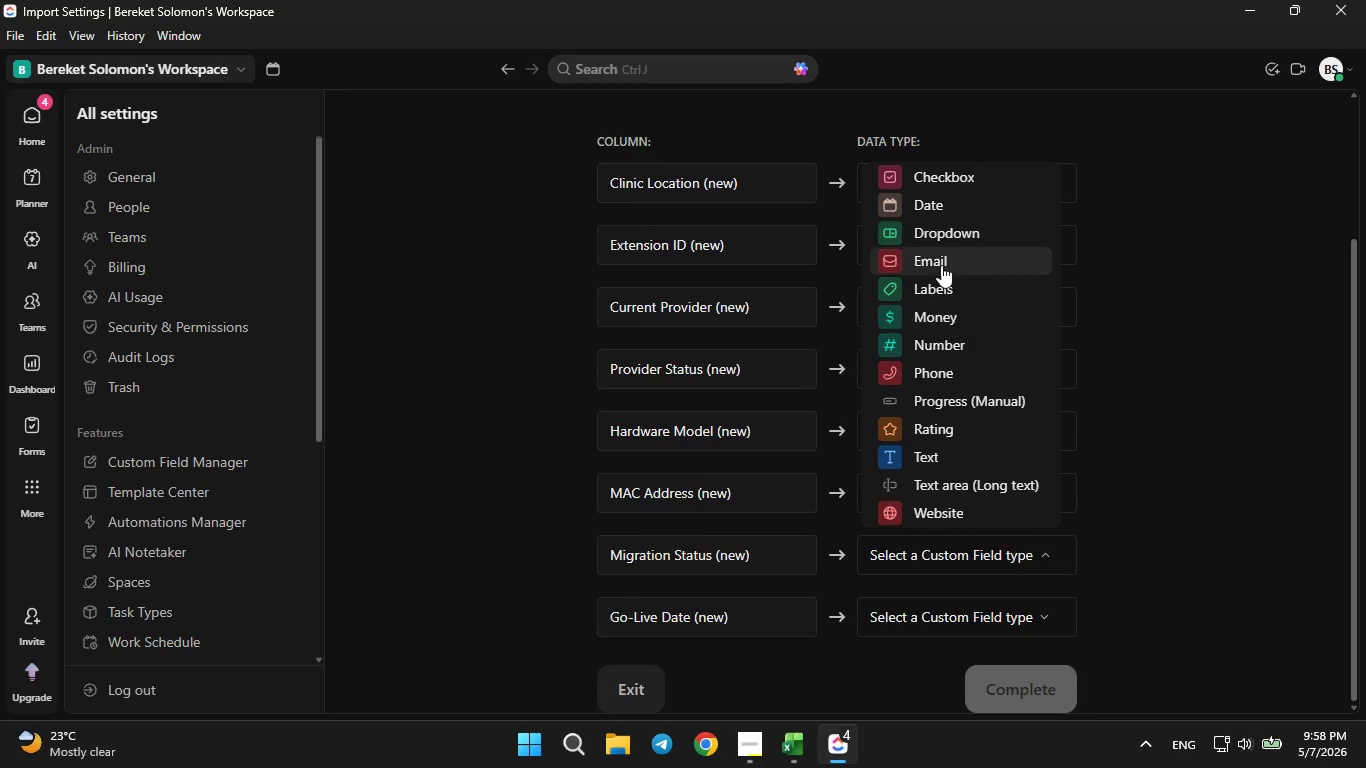 
left_click([941, 236])
 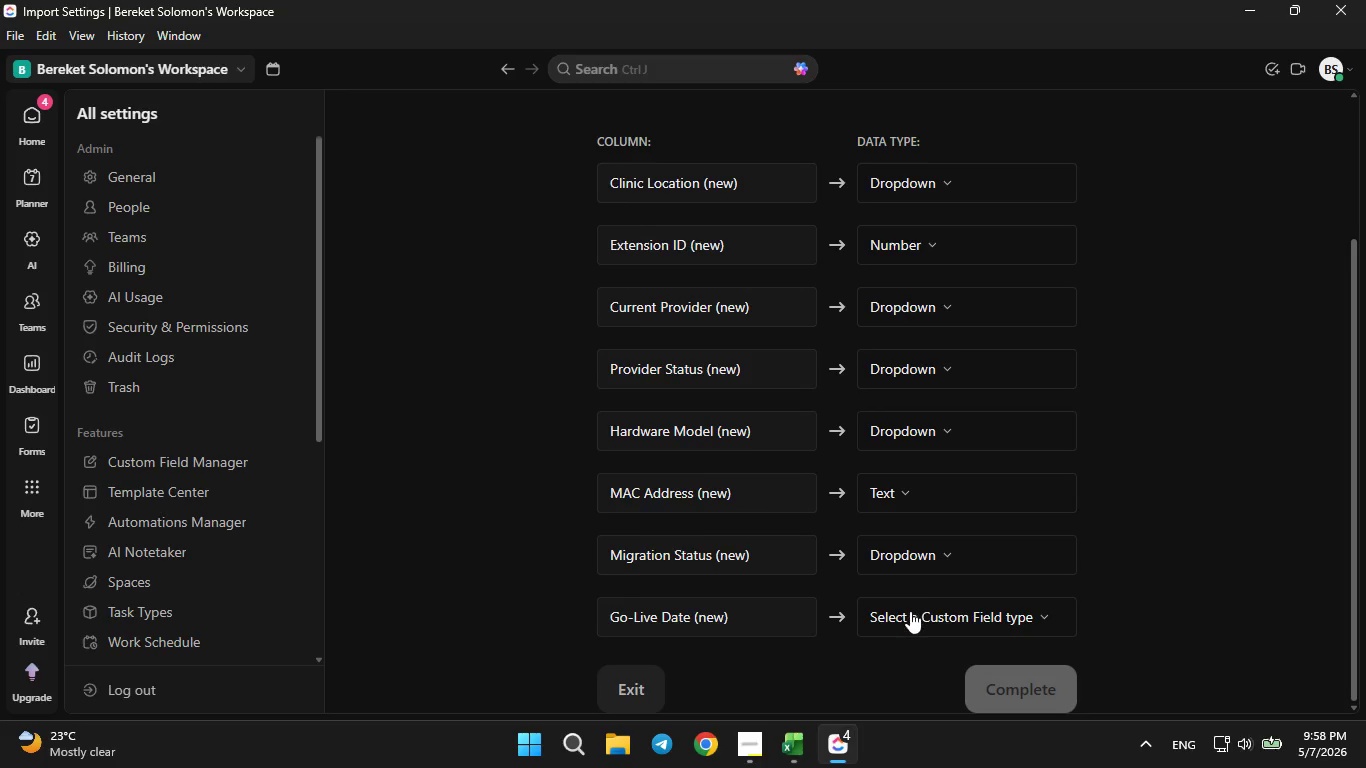 
left_click([910, 611])
 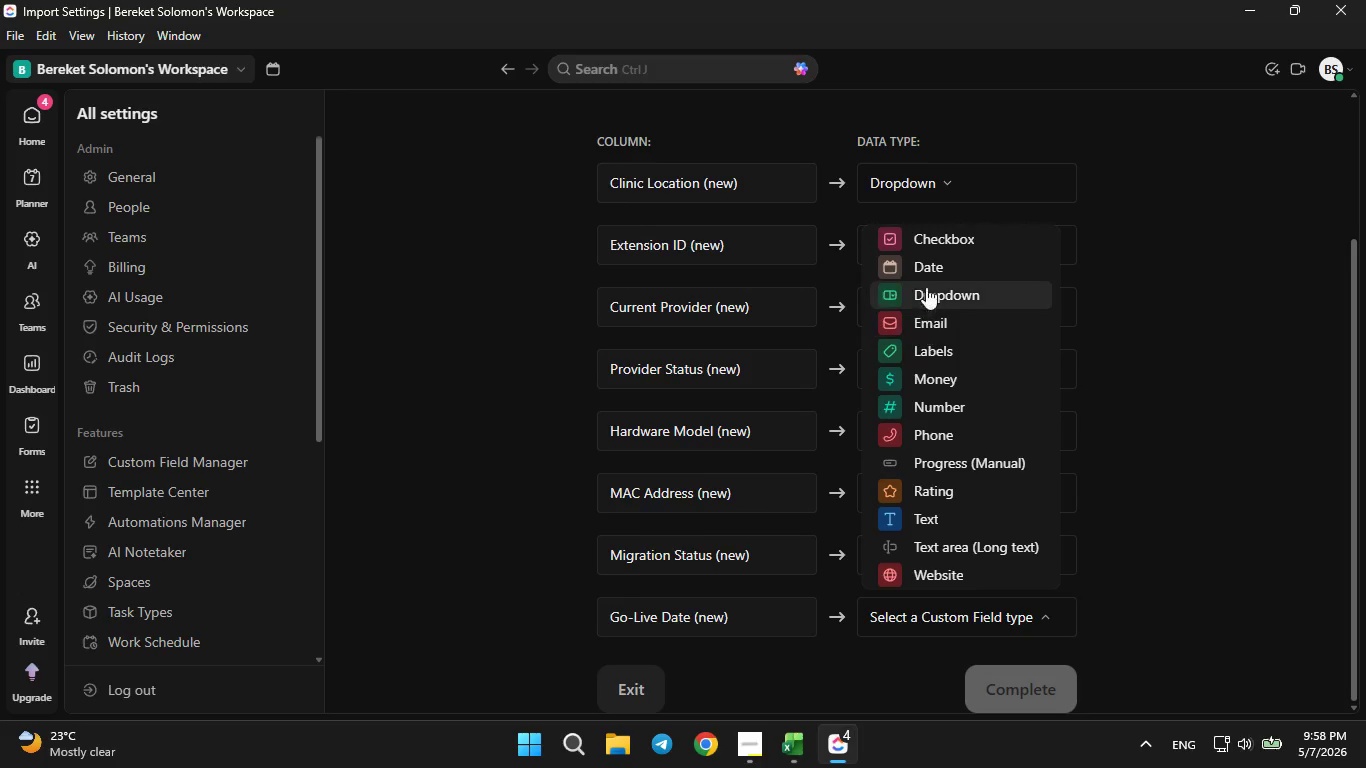 
left_click([934, 262])
 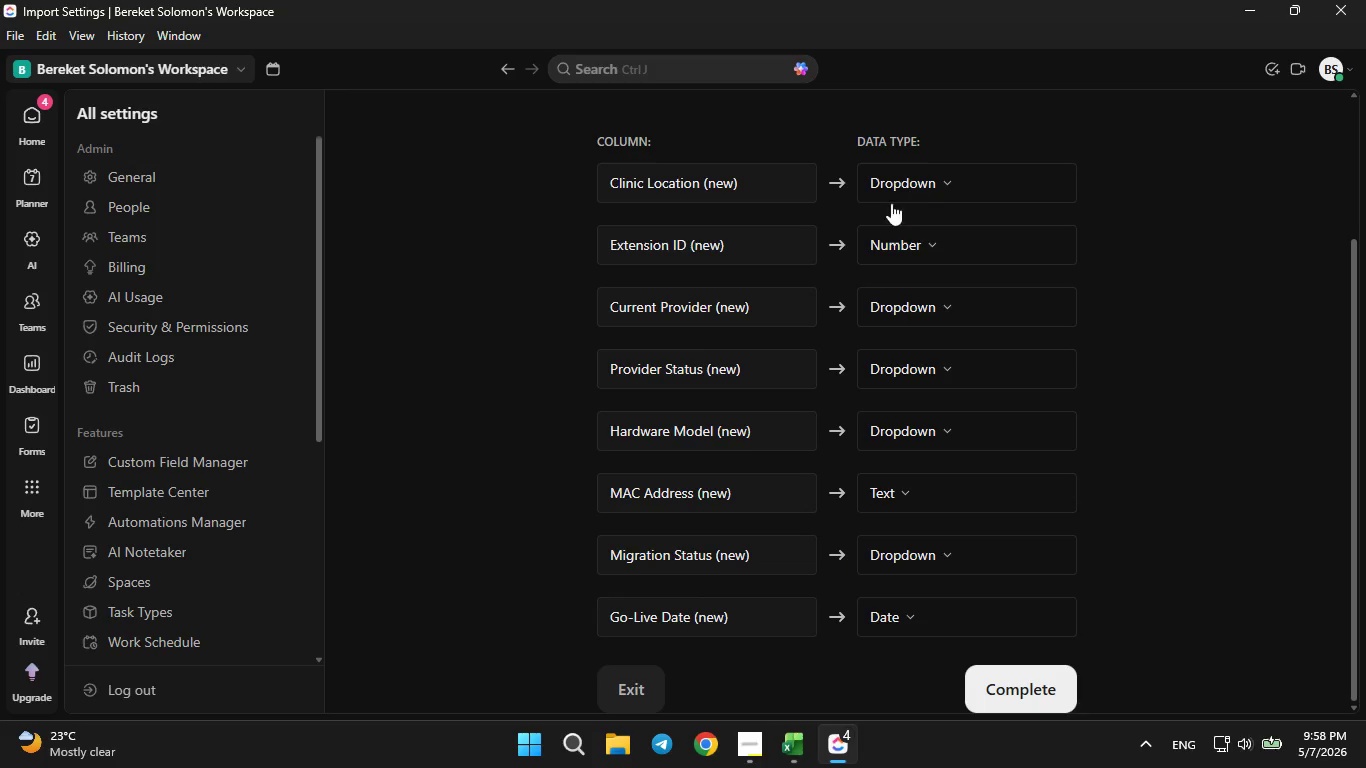 
left_click([223, 450])
 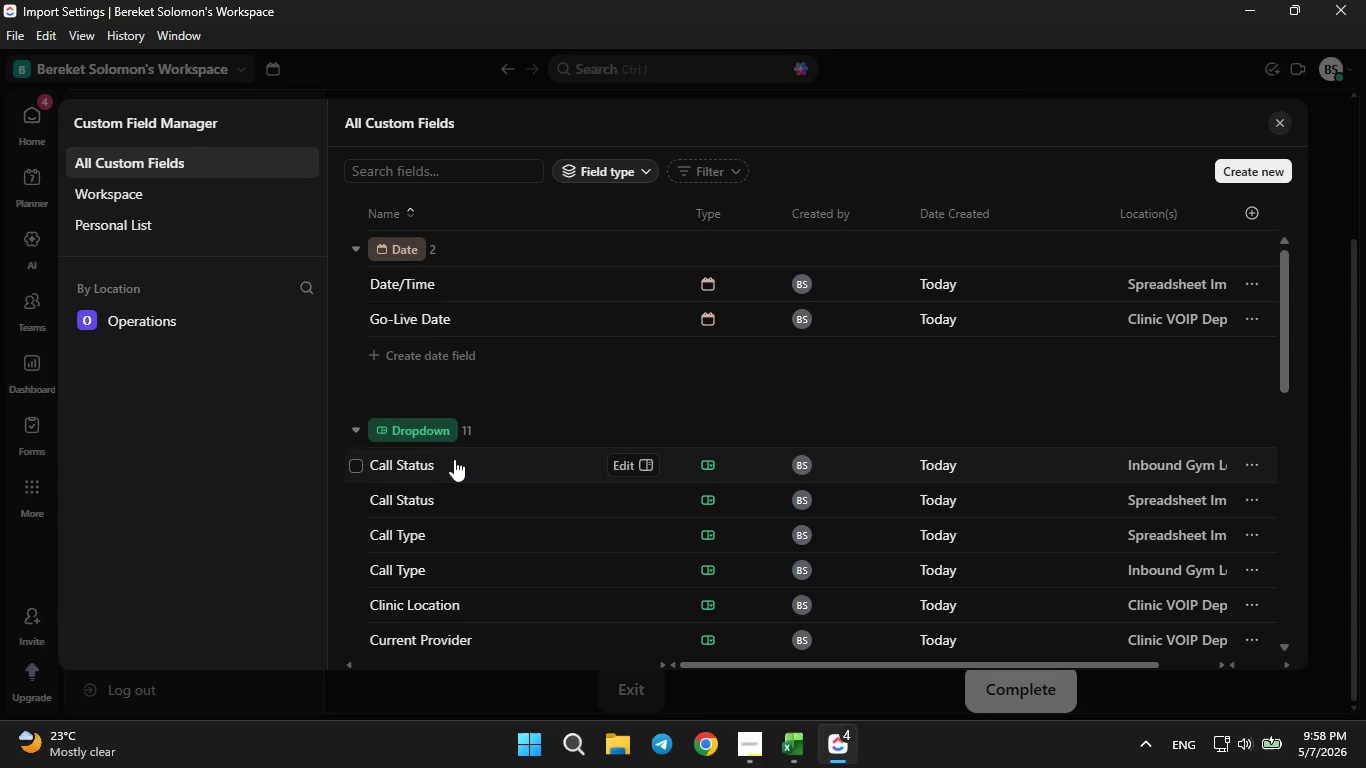 
left_click([151, 313])
 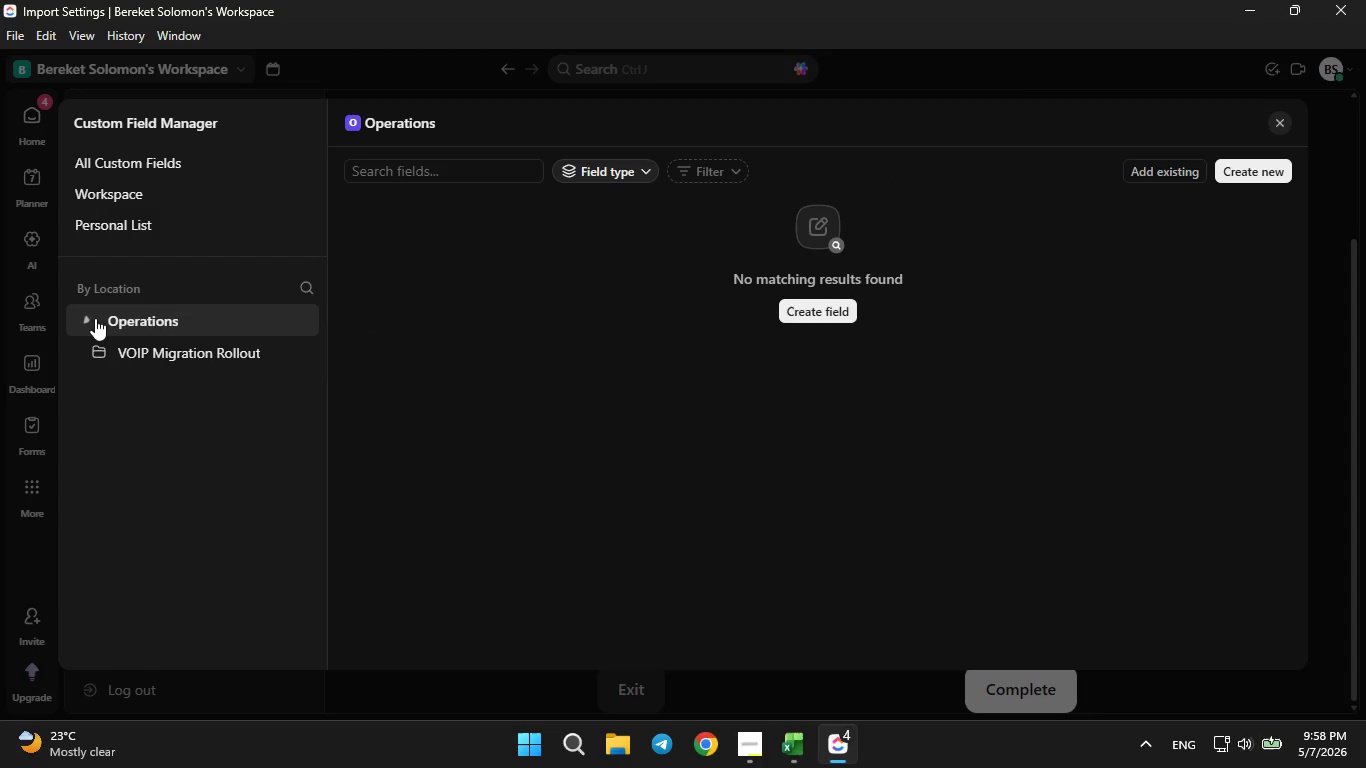 
left_click([124, 339])
 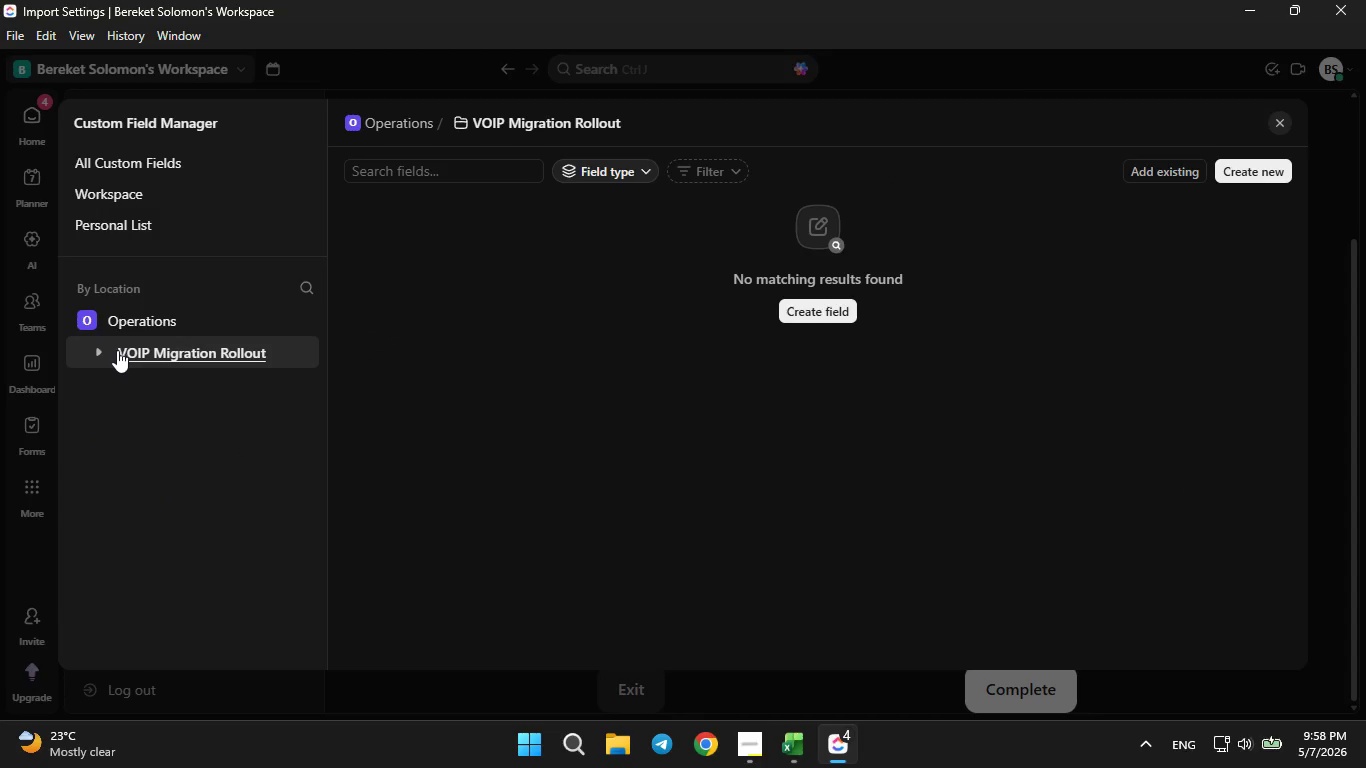 
left_click([101, 354])
 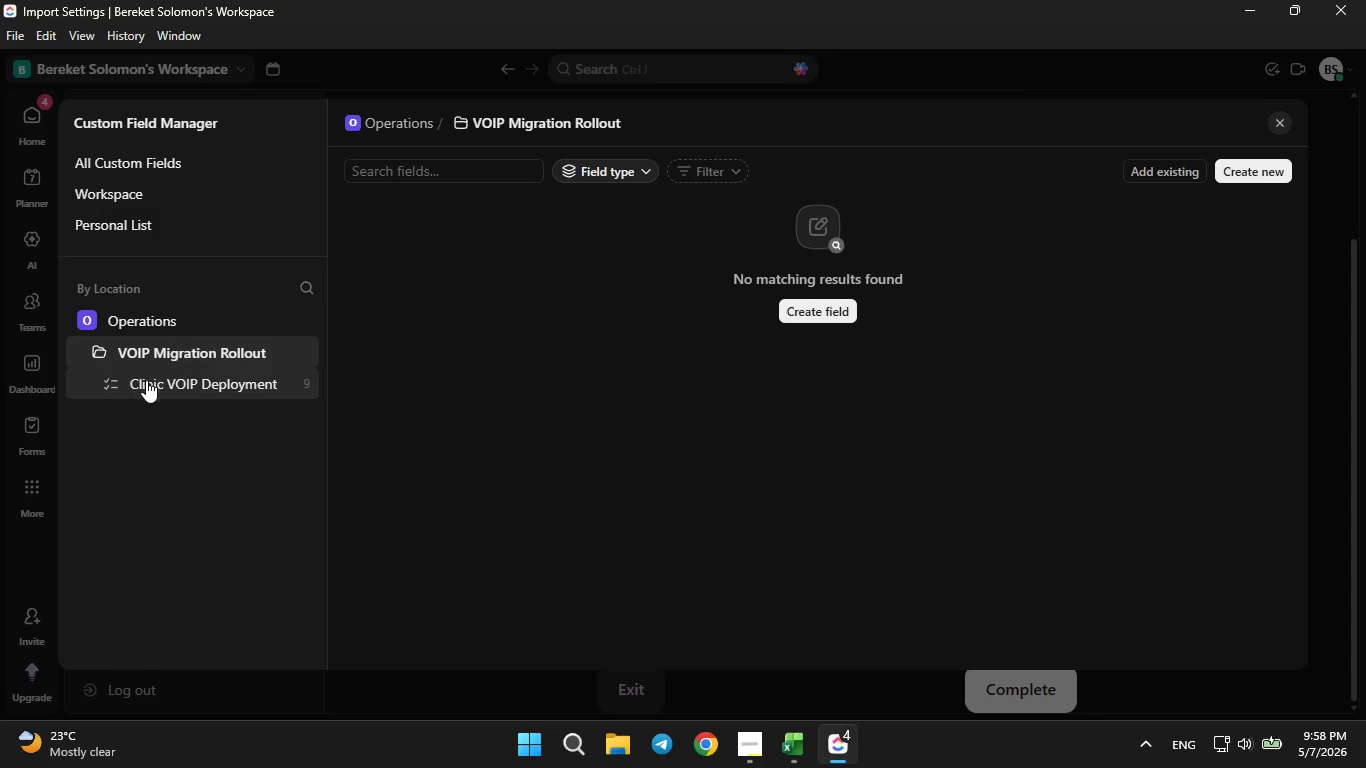 
left_click([149, 384])
 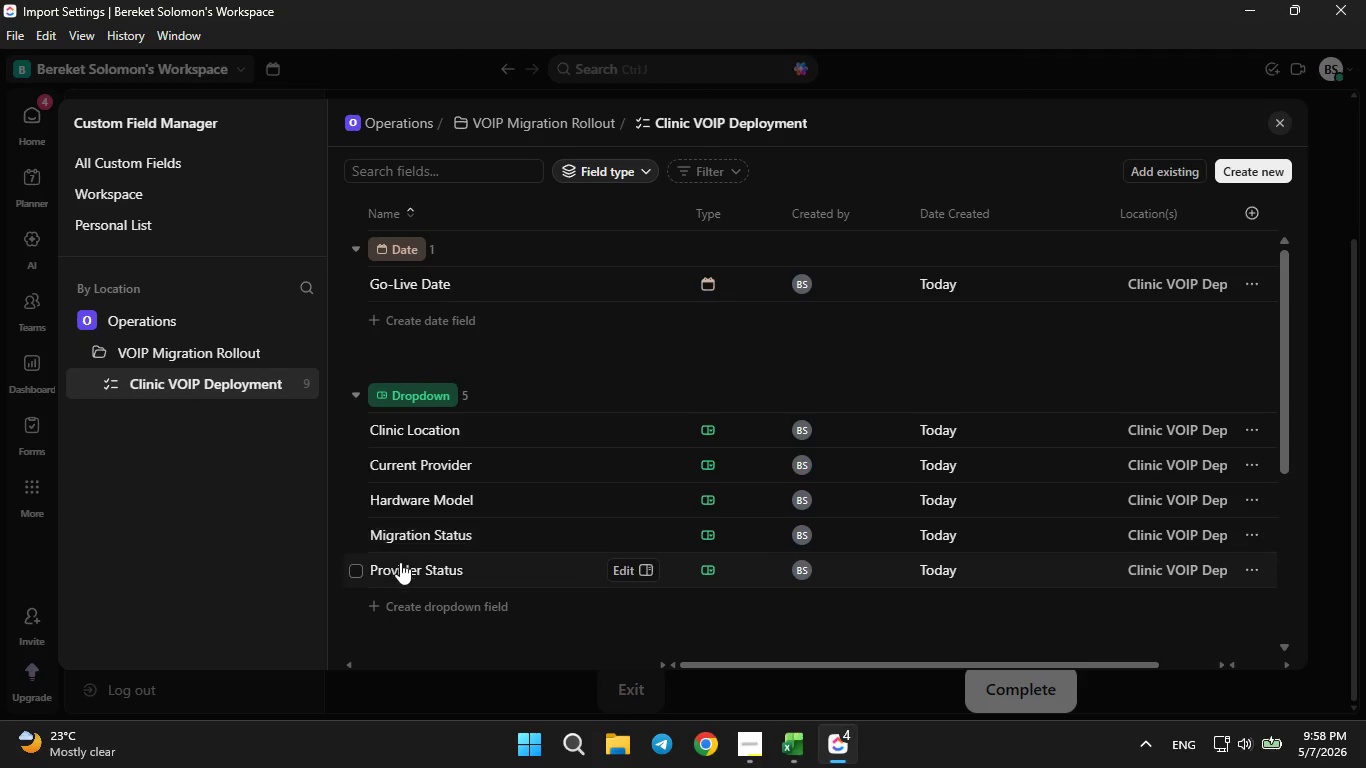 
scroll: coordinate [448, 495], scroll_direction: down, amount: 1.0
 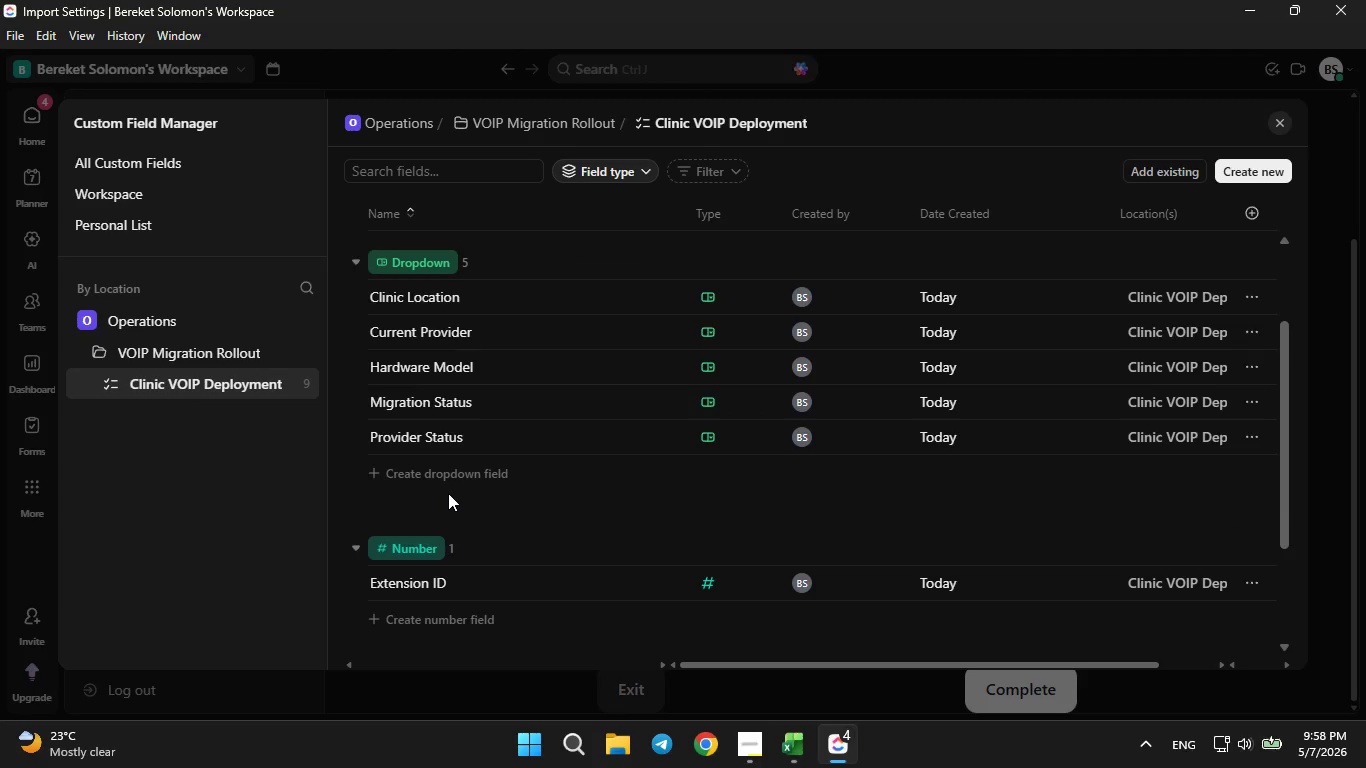 
scroll: coordinate [448, 493], scroll_direction: up, amount: 4.0
 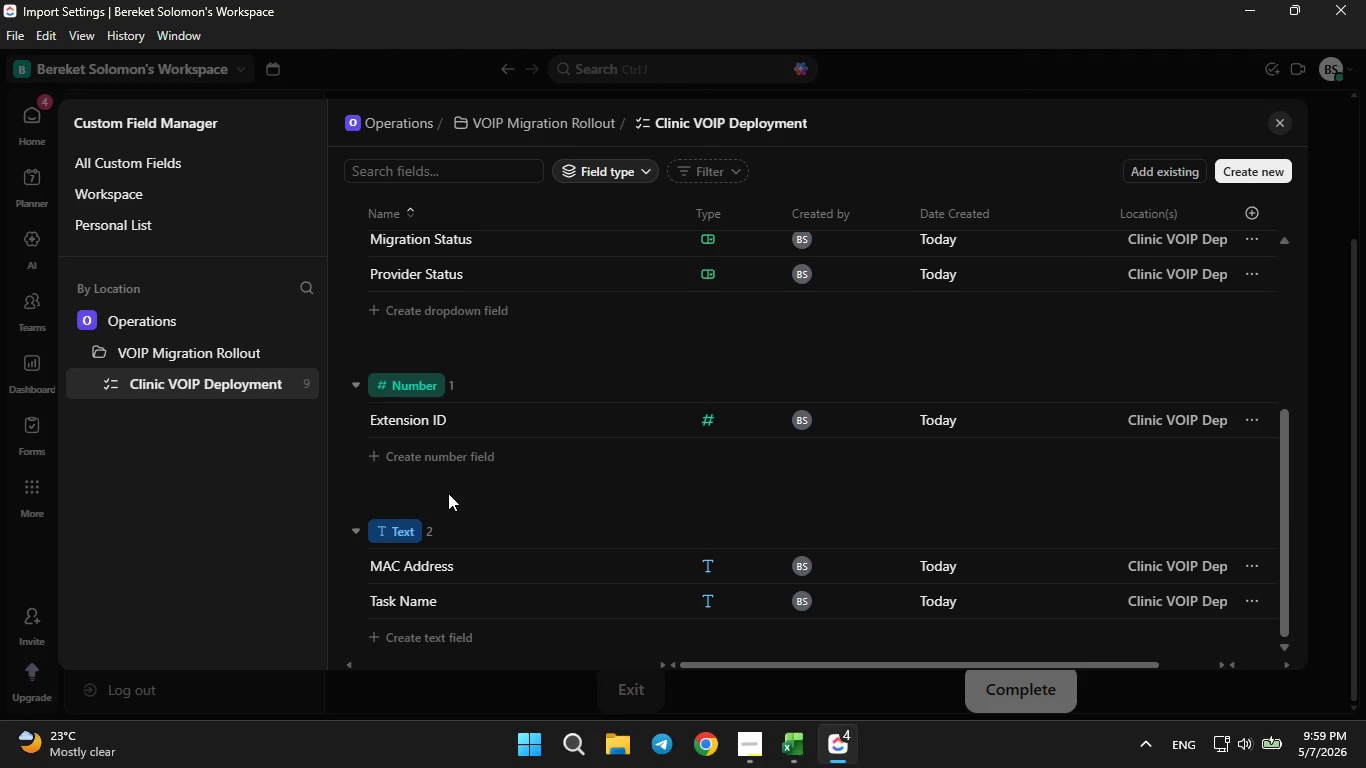 
scroll: coordinate [448, 494], scroll_direction: down, amount: 1.0
 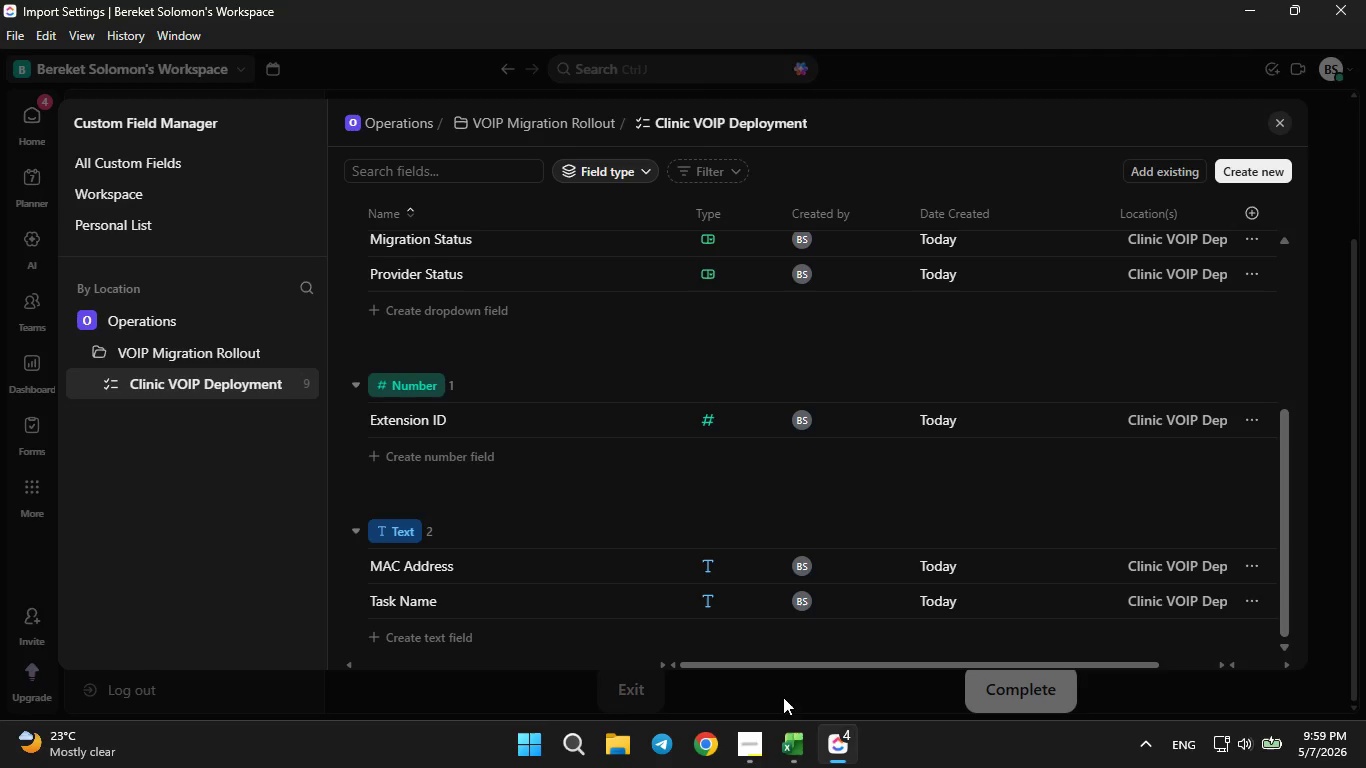 
scroll: coordinate [532, 385], scroll_direction: up, amount: 4.0
 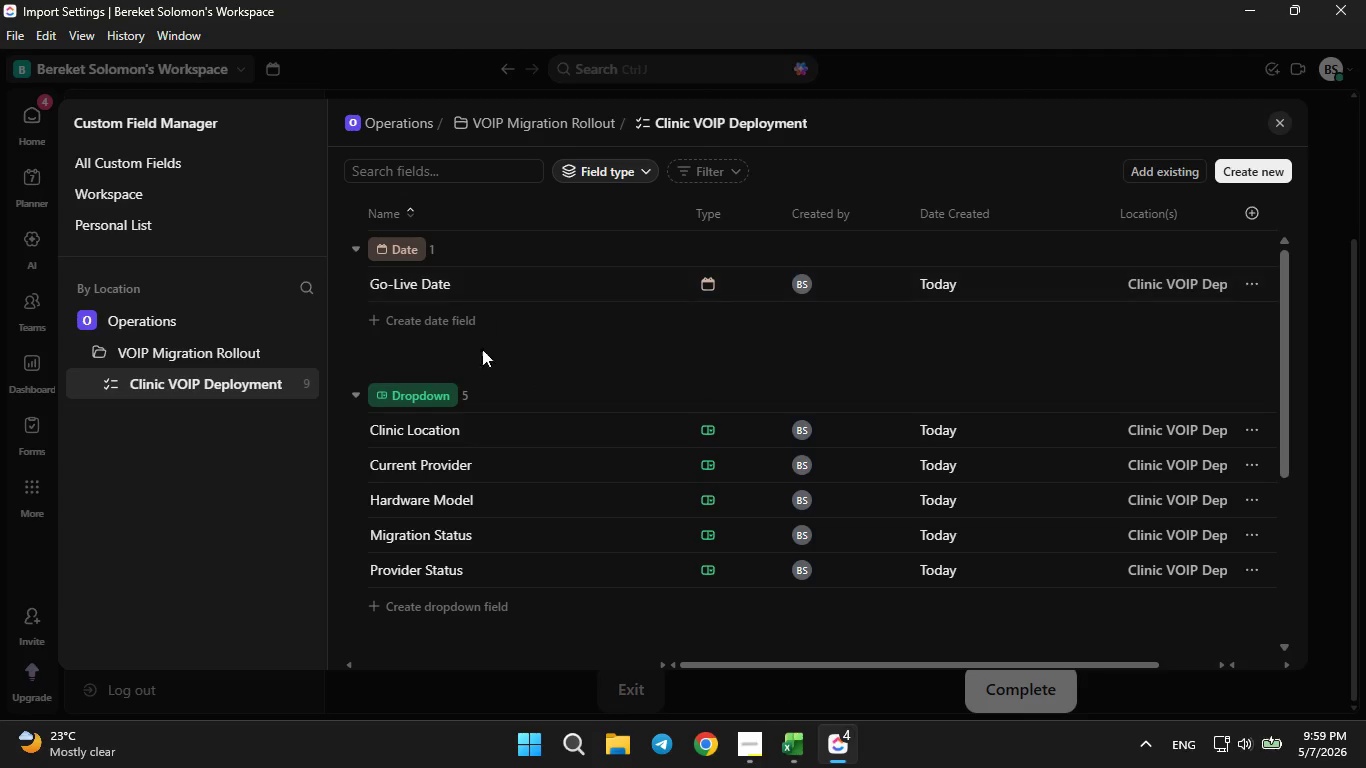 
scroll: coordinate [488, 451], scroll_direction: down, amount: 5.0
 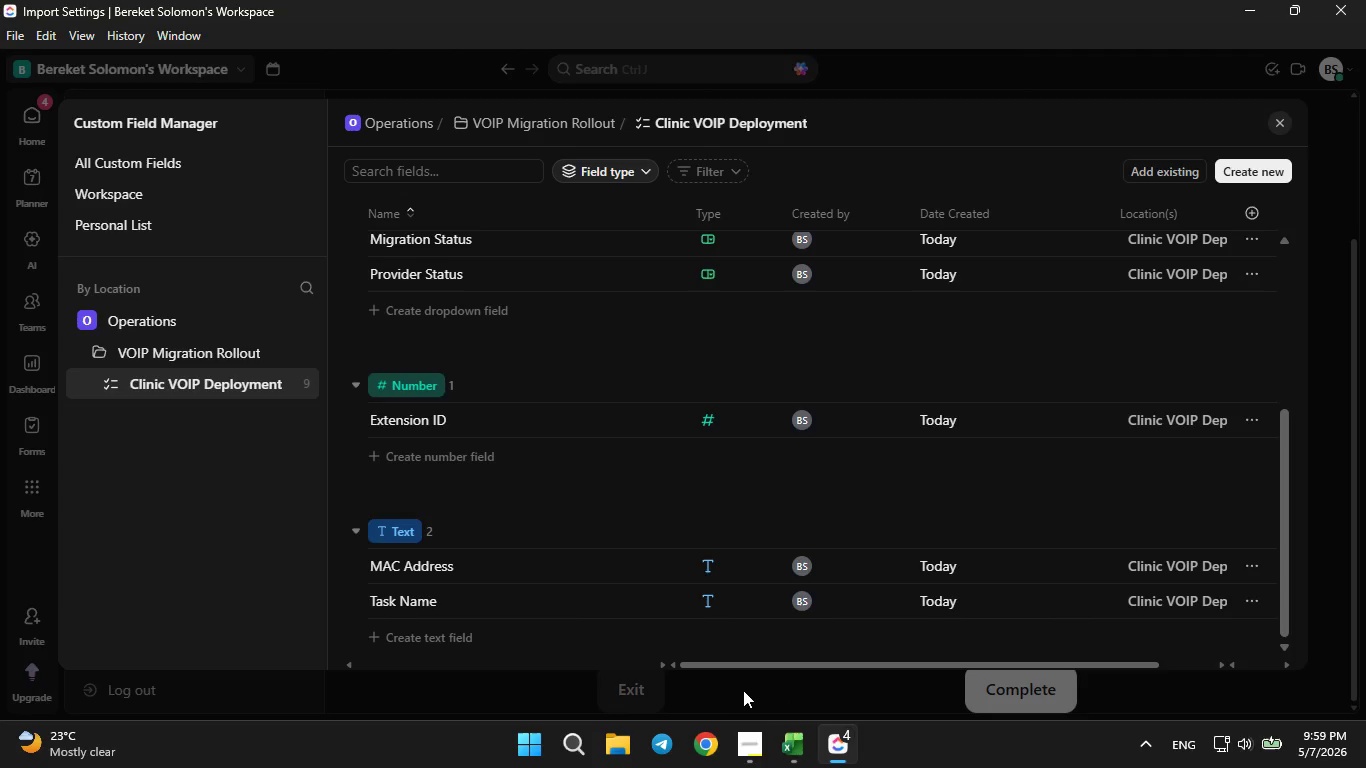 
left_click([747, 693])
 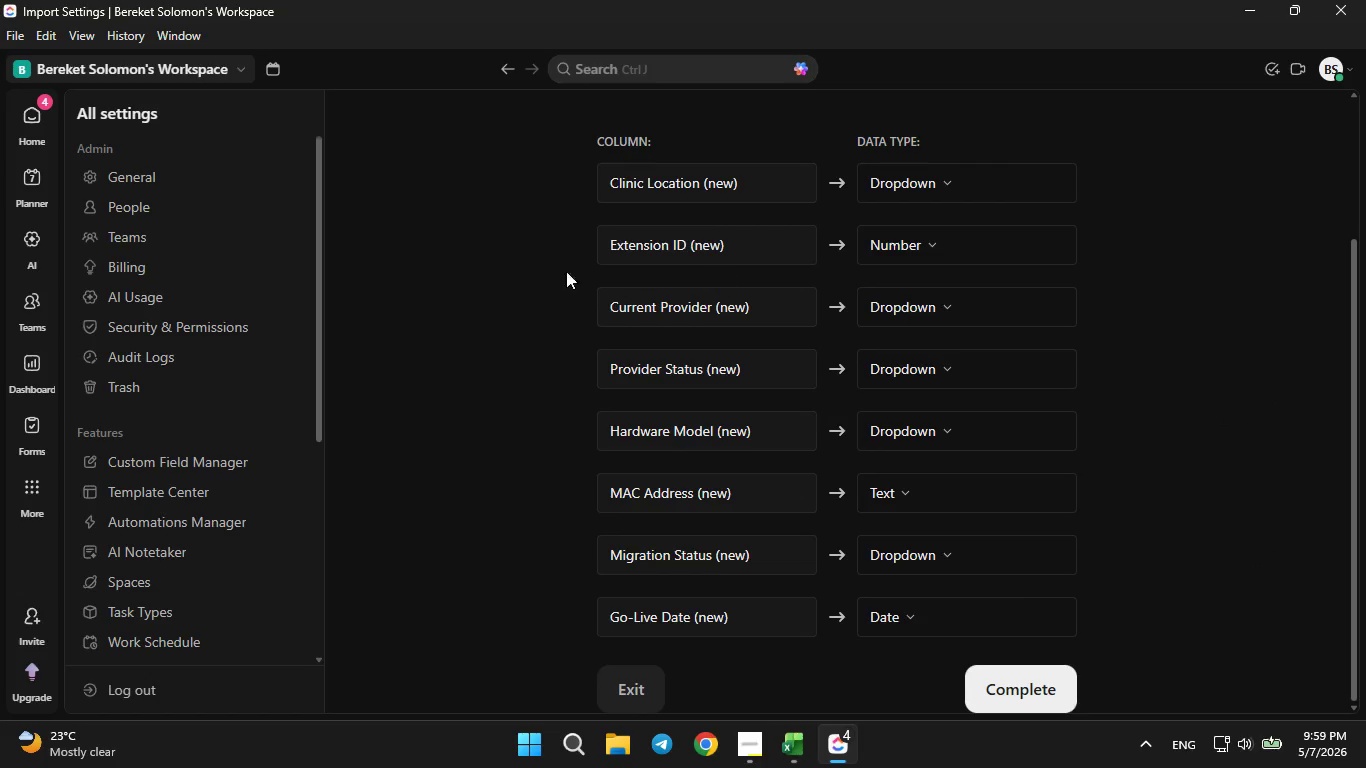 
wait(9.69)
 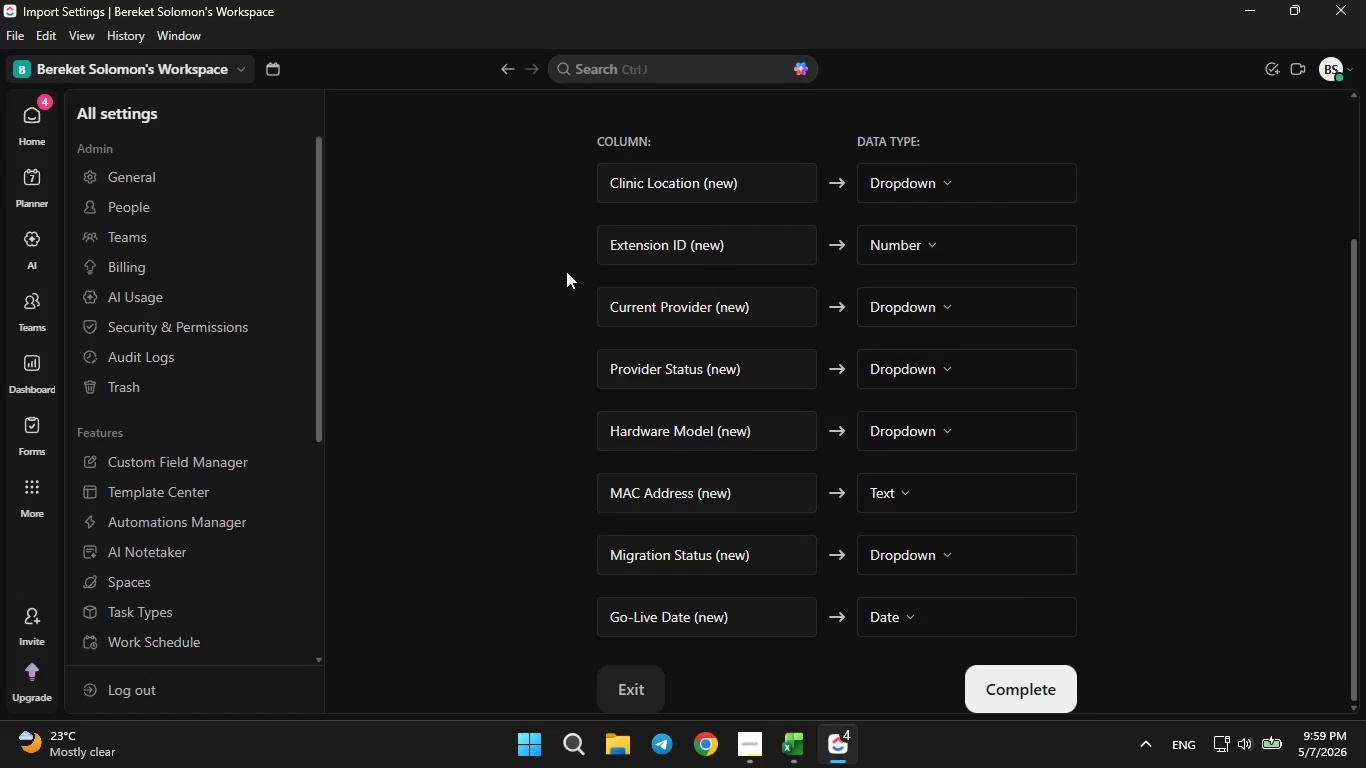 
left_click([990, 703])
 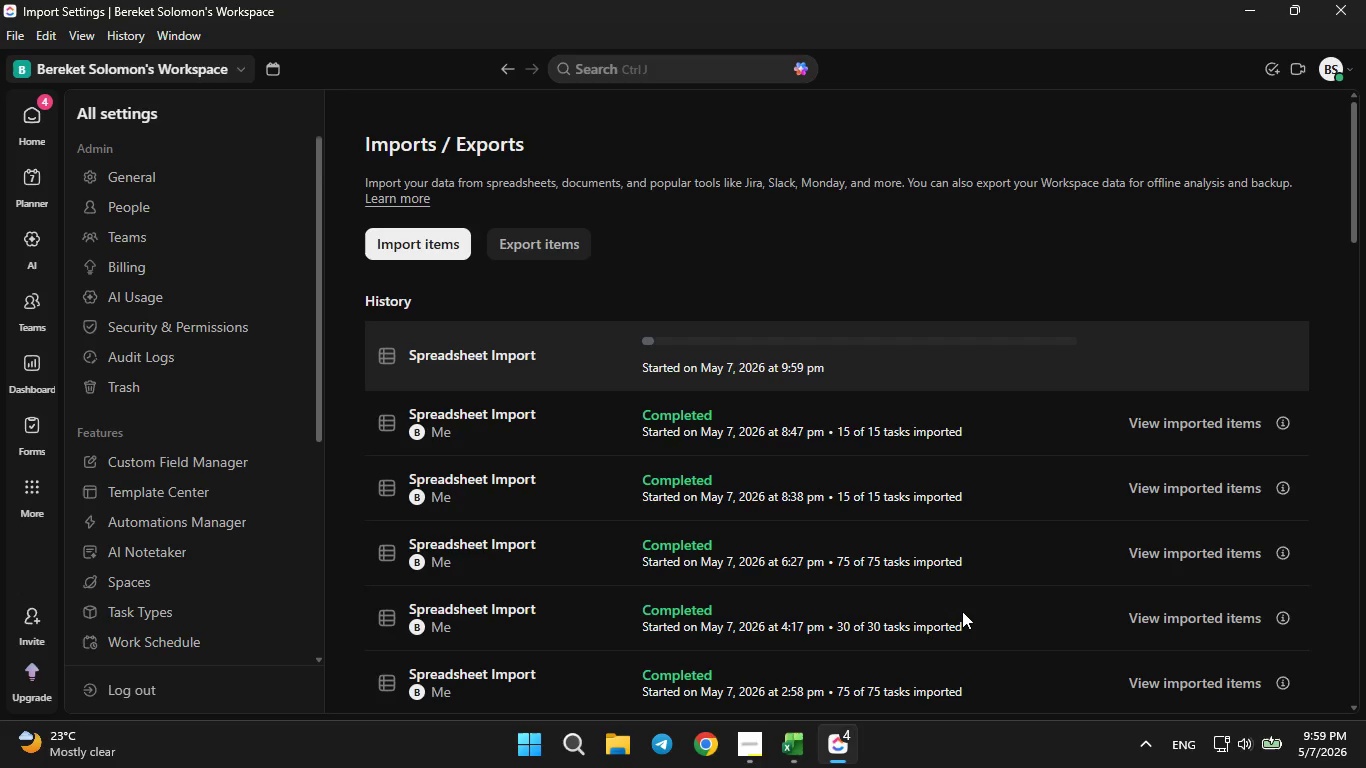 
wait(8.47)
 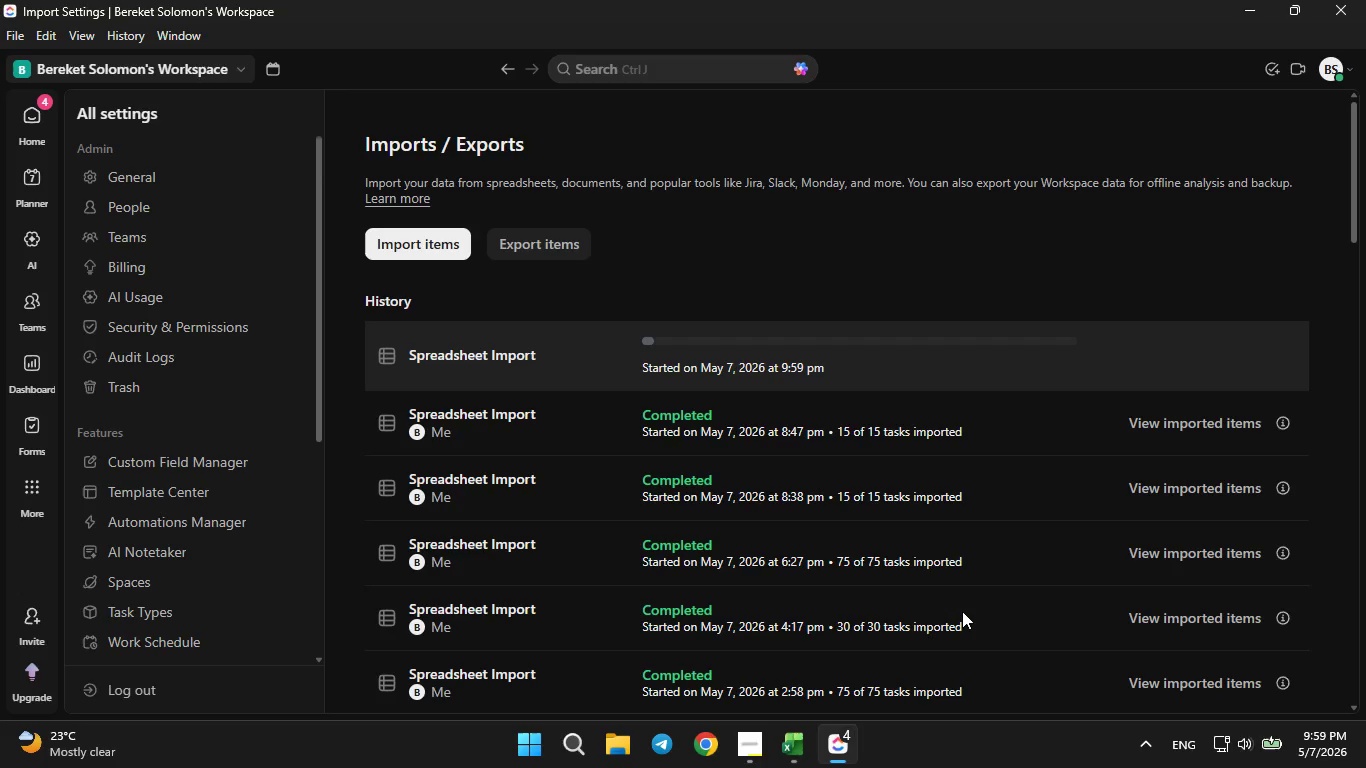 
left_click([736, 740])